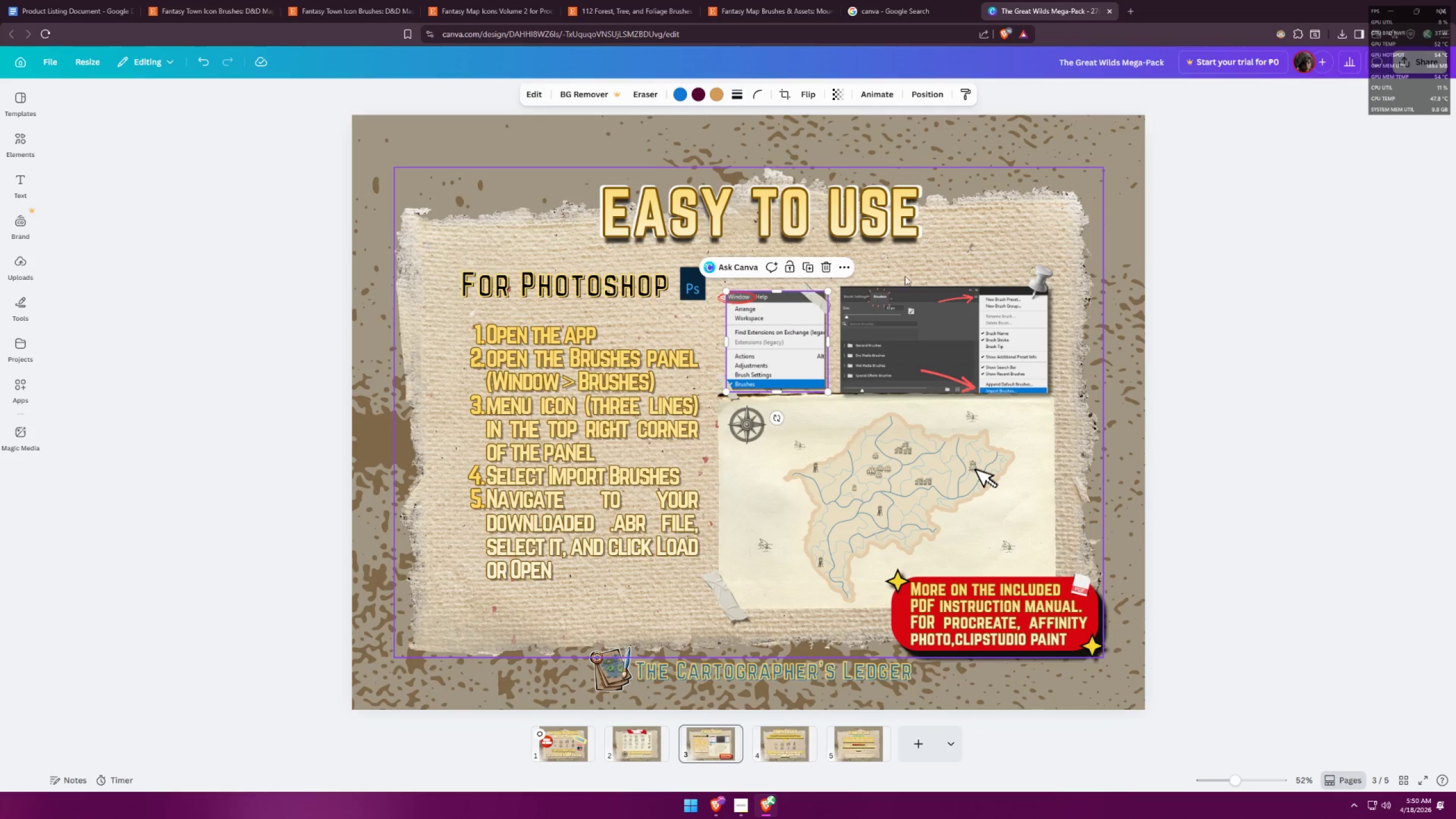 
double_click([732, 296])
 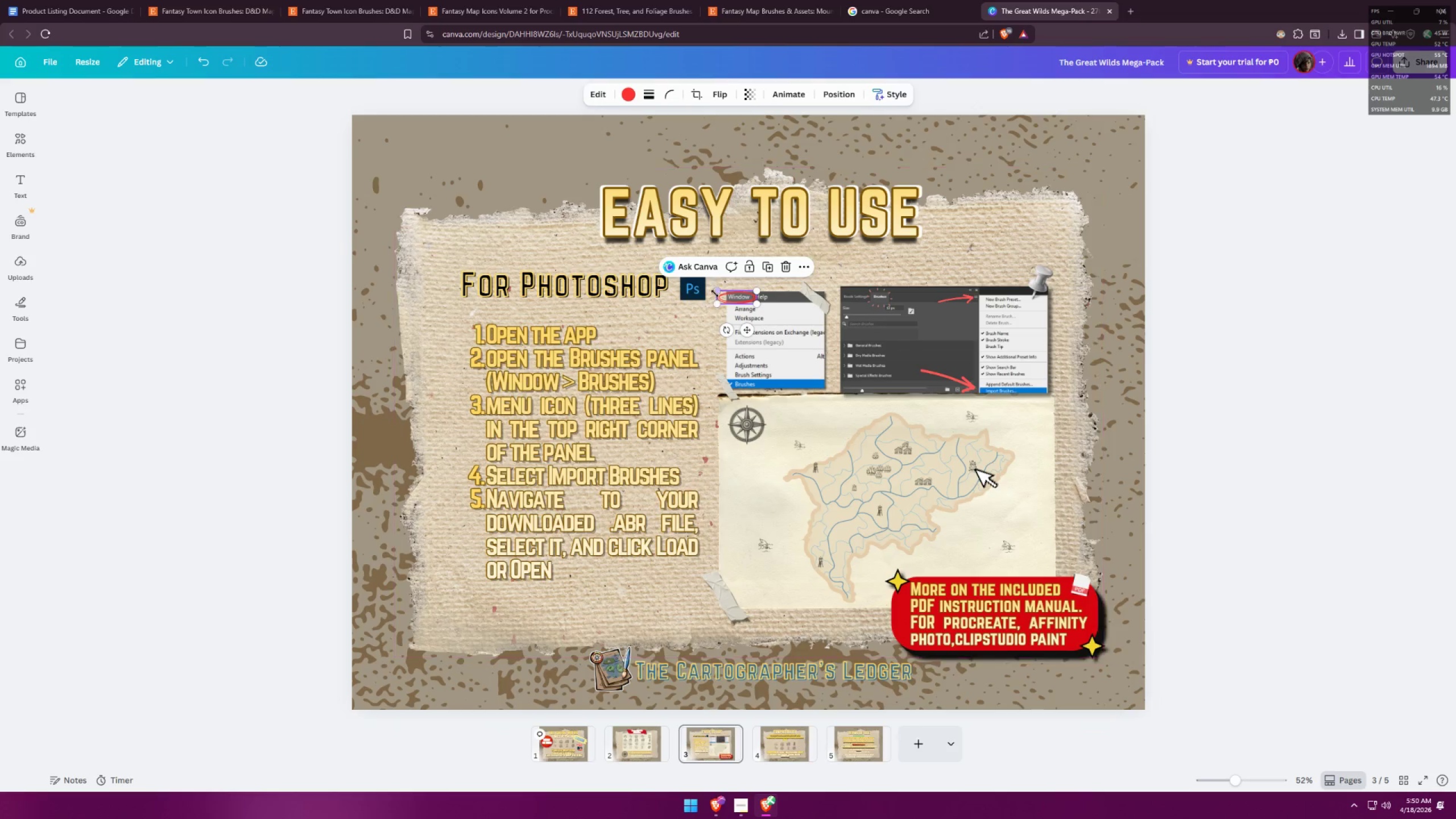 
left_click_drag(start_coordinate=[715, 292], to_coordinate=[721, 291])
 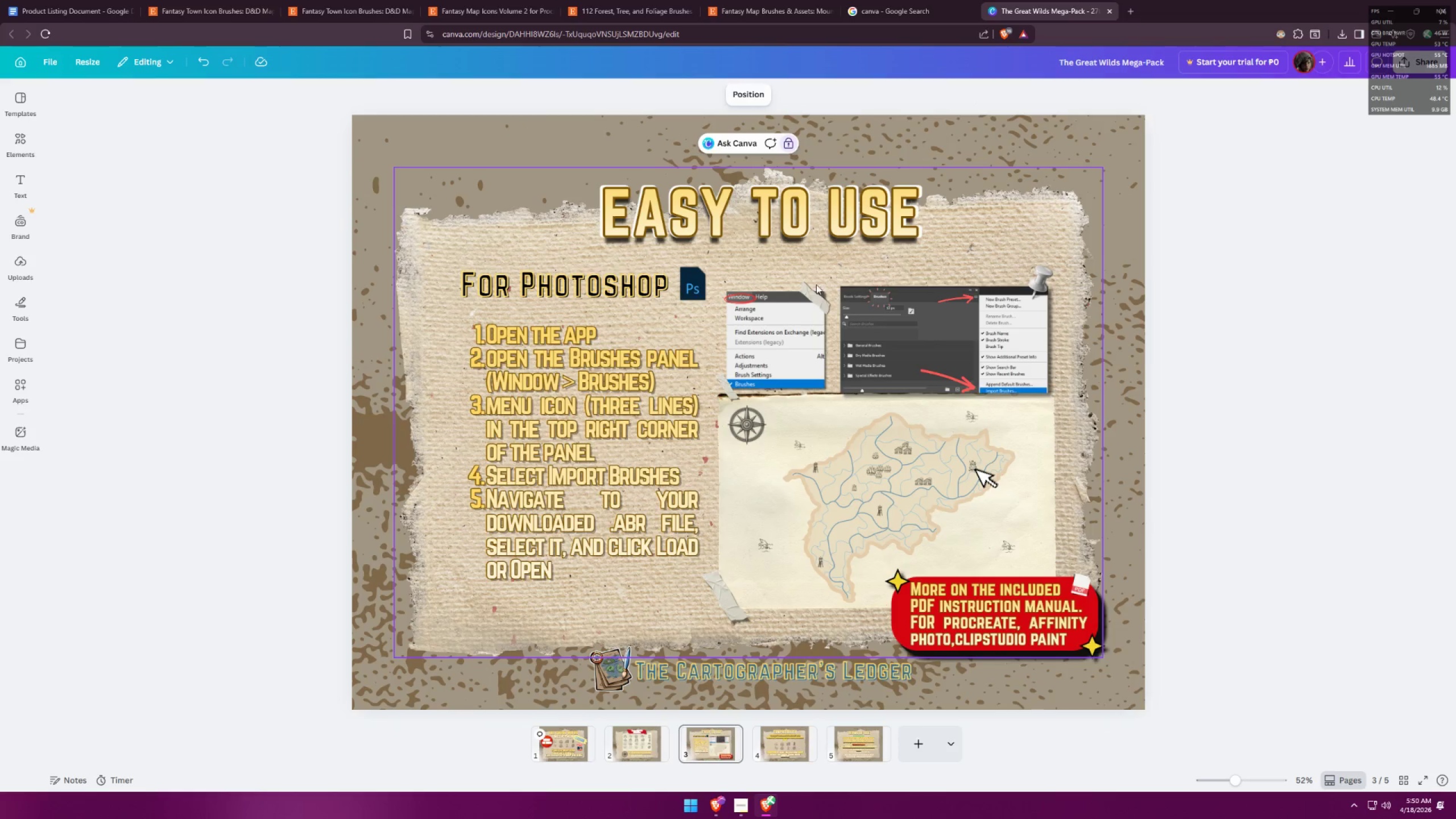 
left_click([747, 298])
 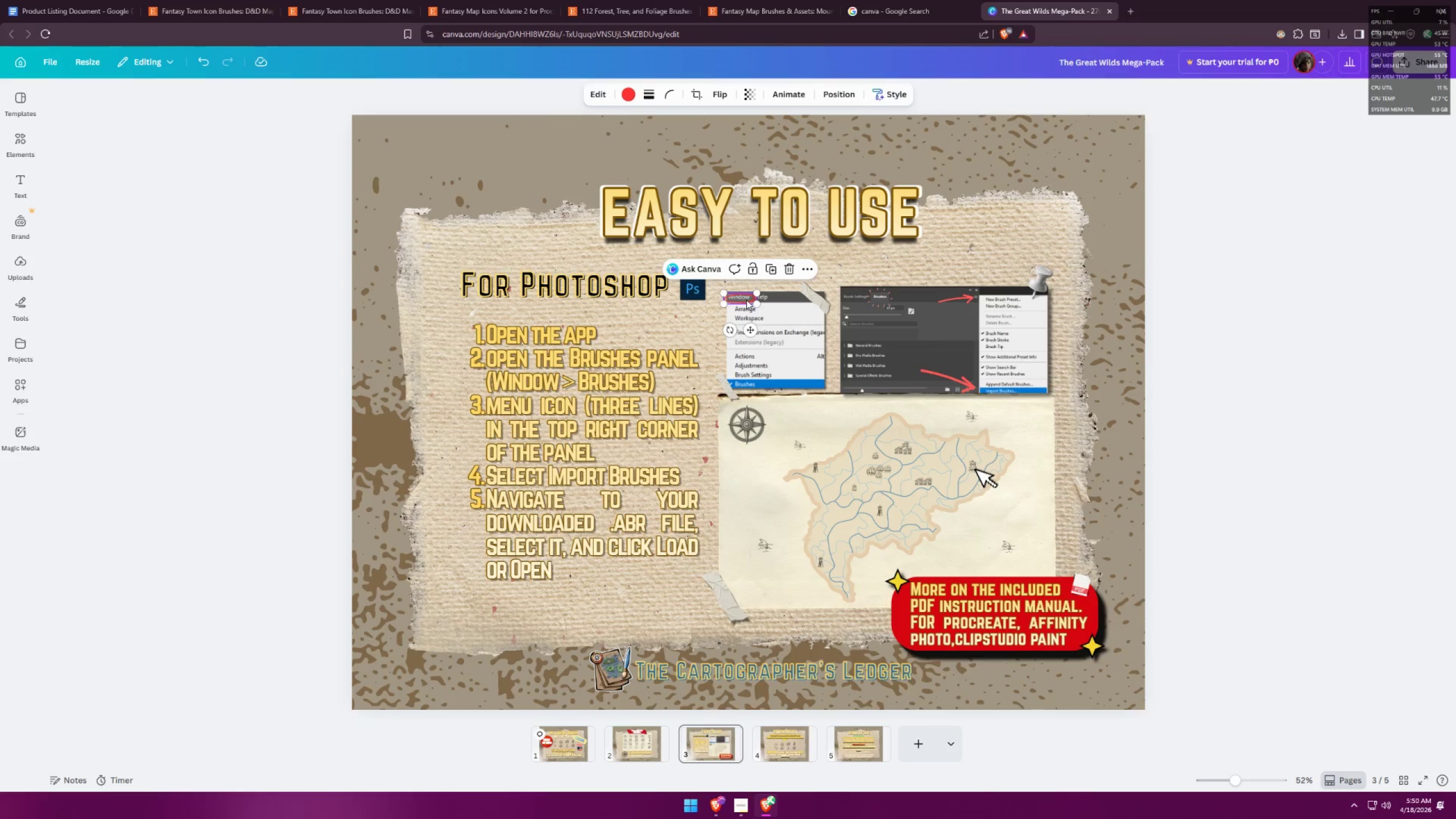 
key(ArrowUp)
 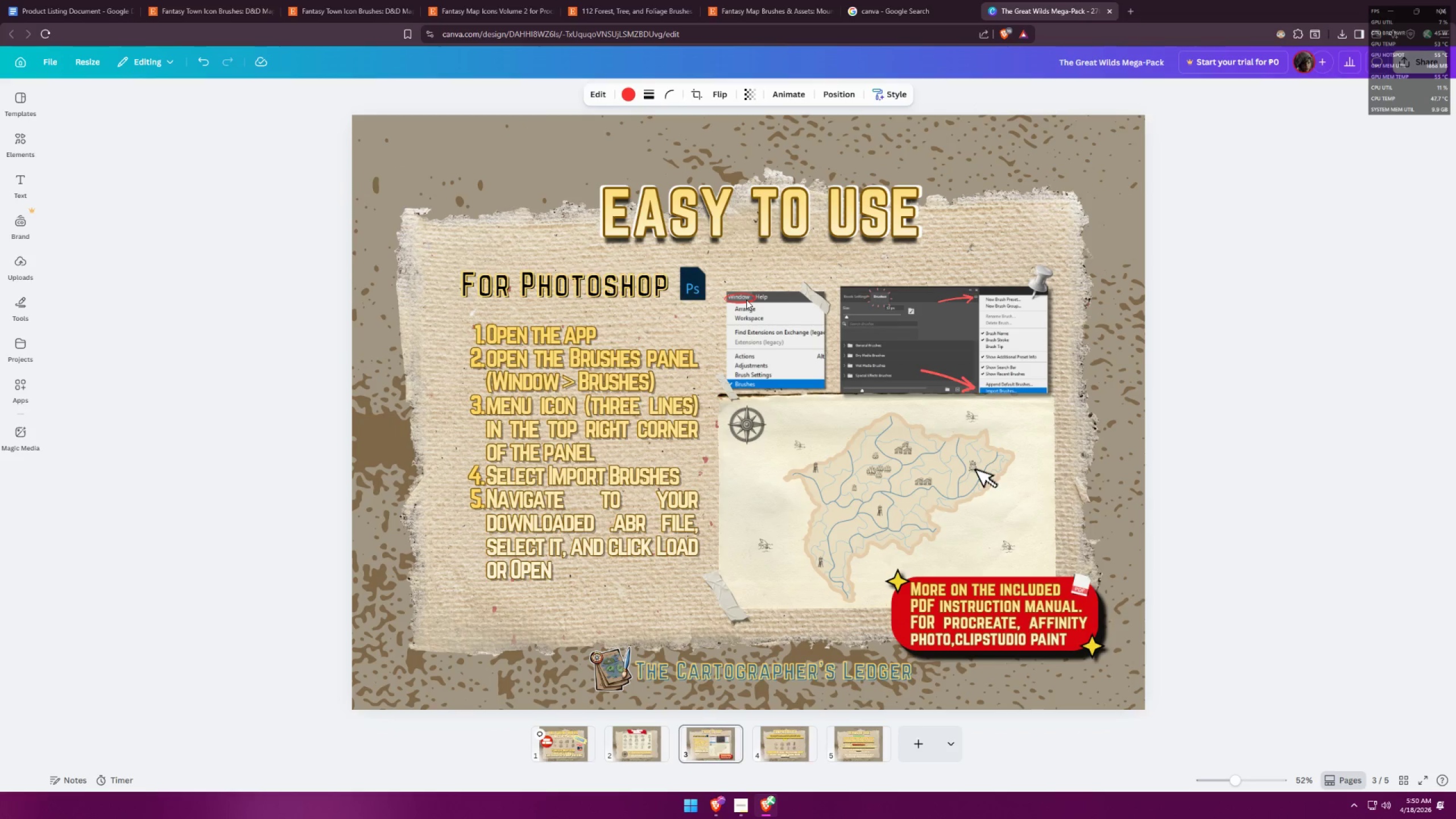 
key(ArrowUp)
 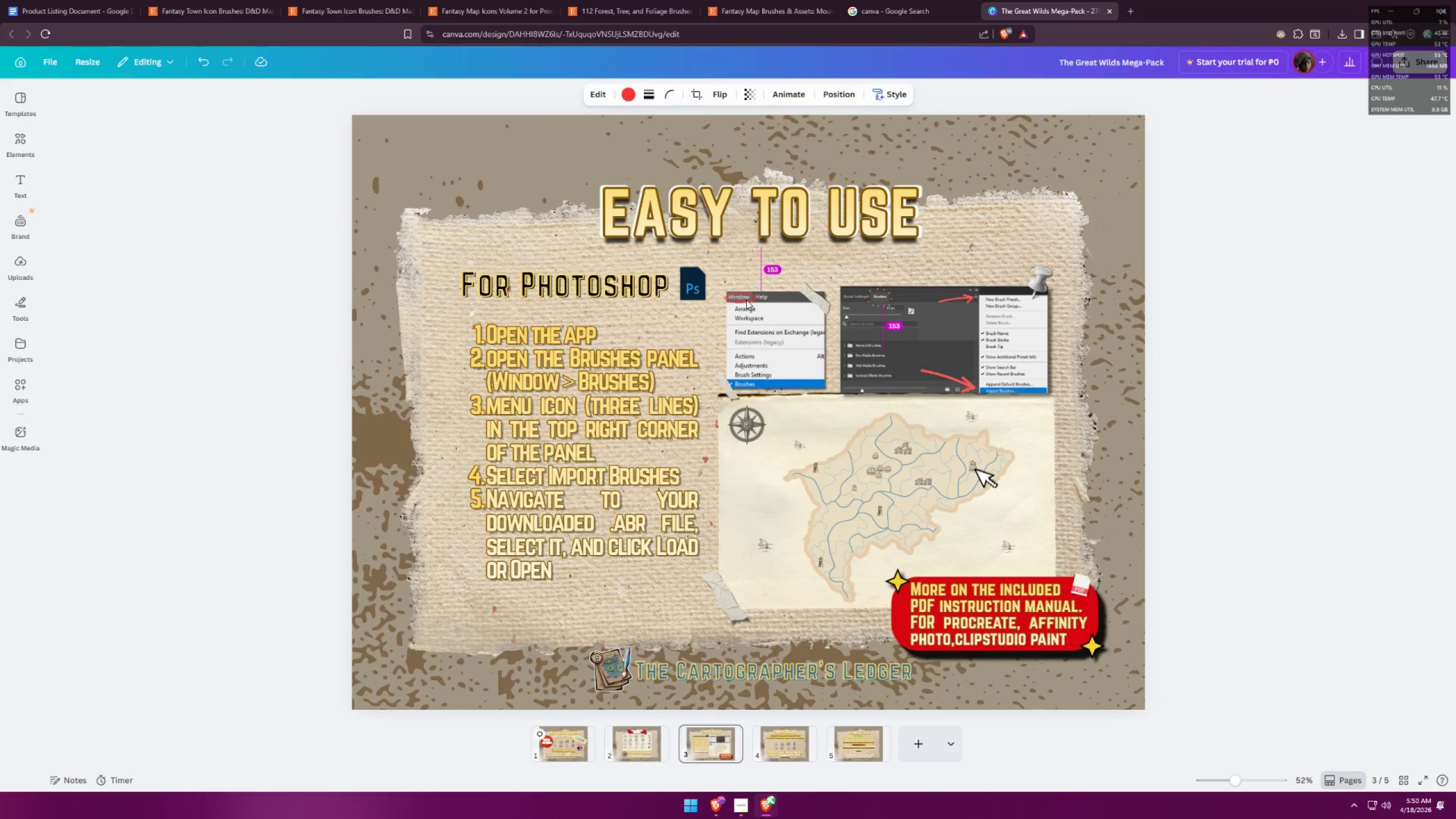 
key(ArrowUp)
 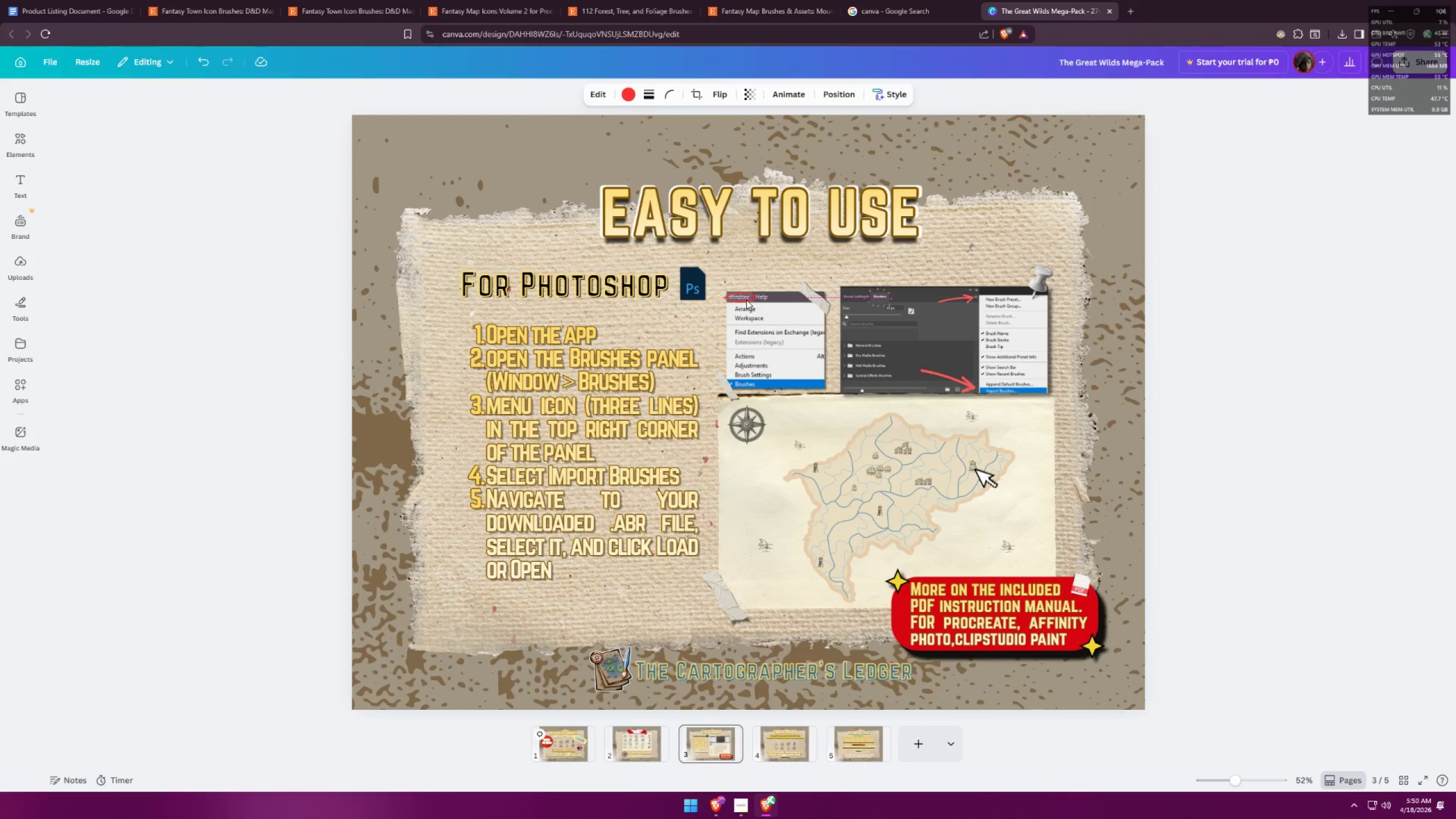 
key(ArrowUp)
 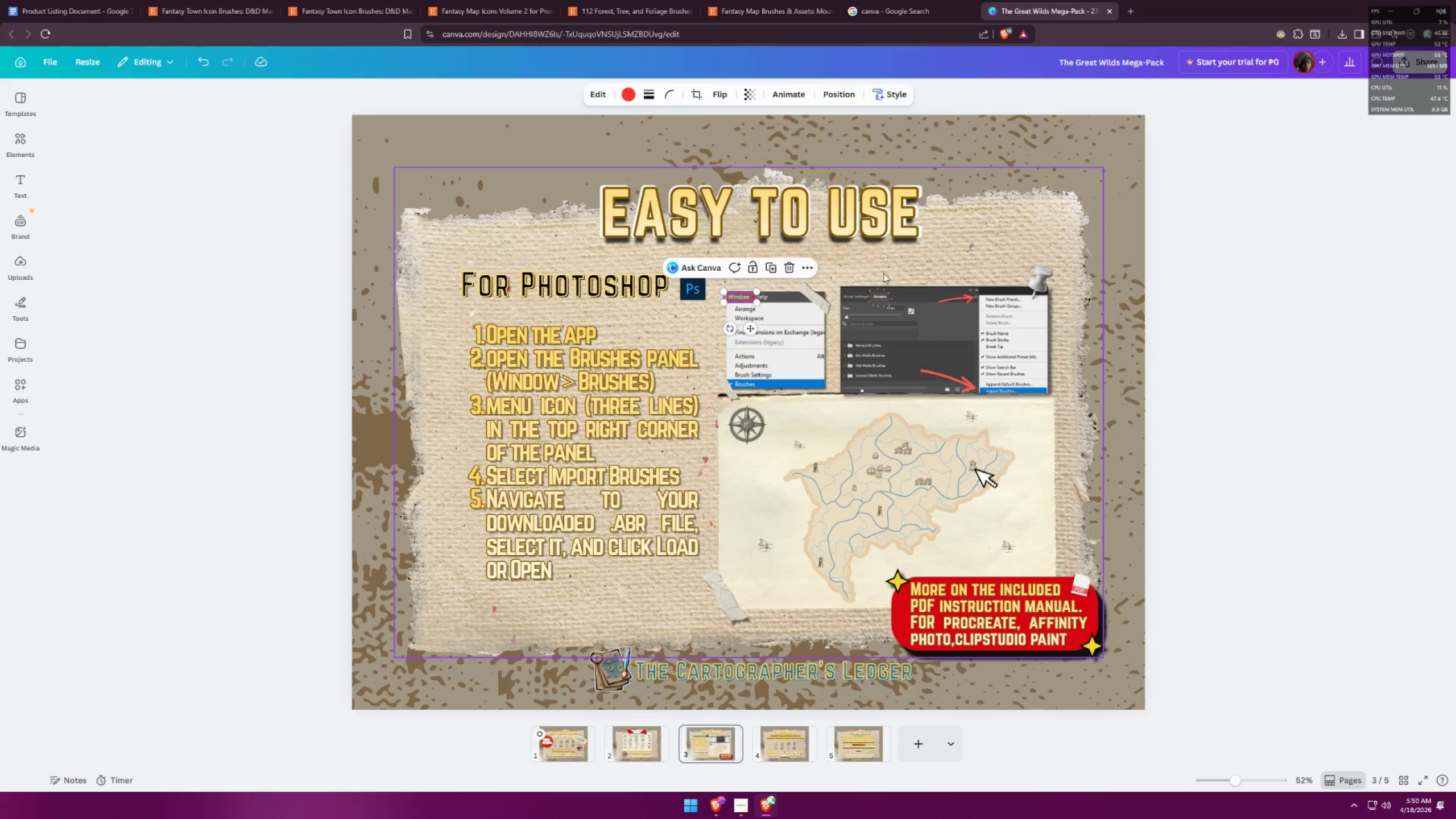 
left_click([925, 265])
 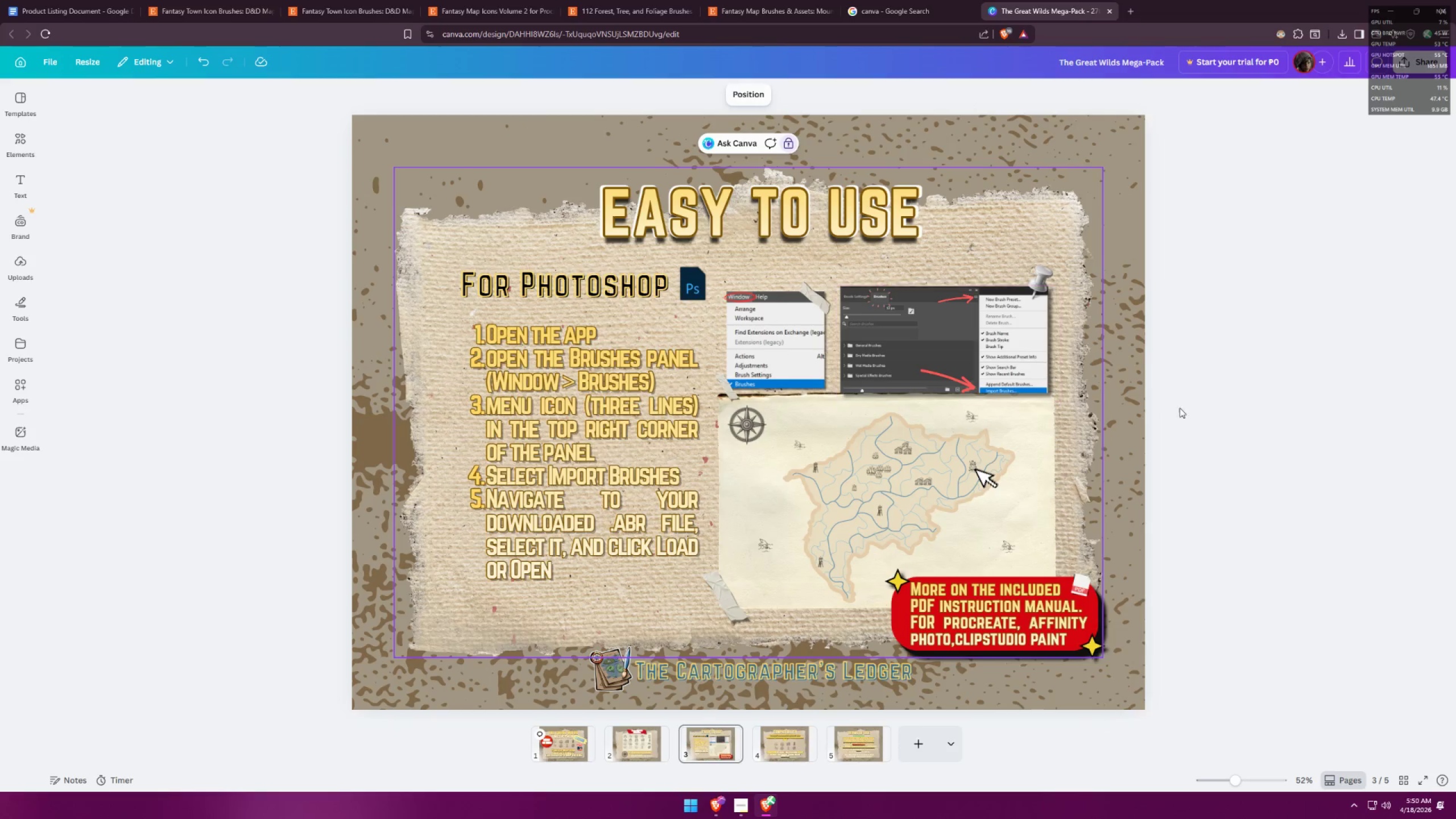 
left_click([1268, 424])
 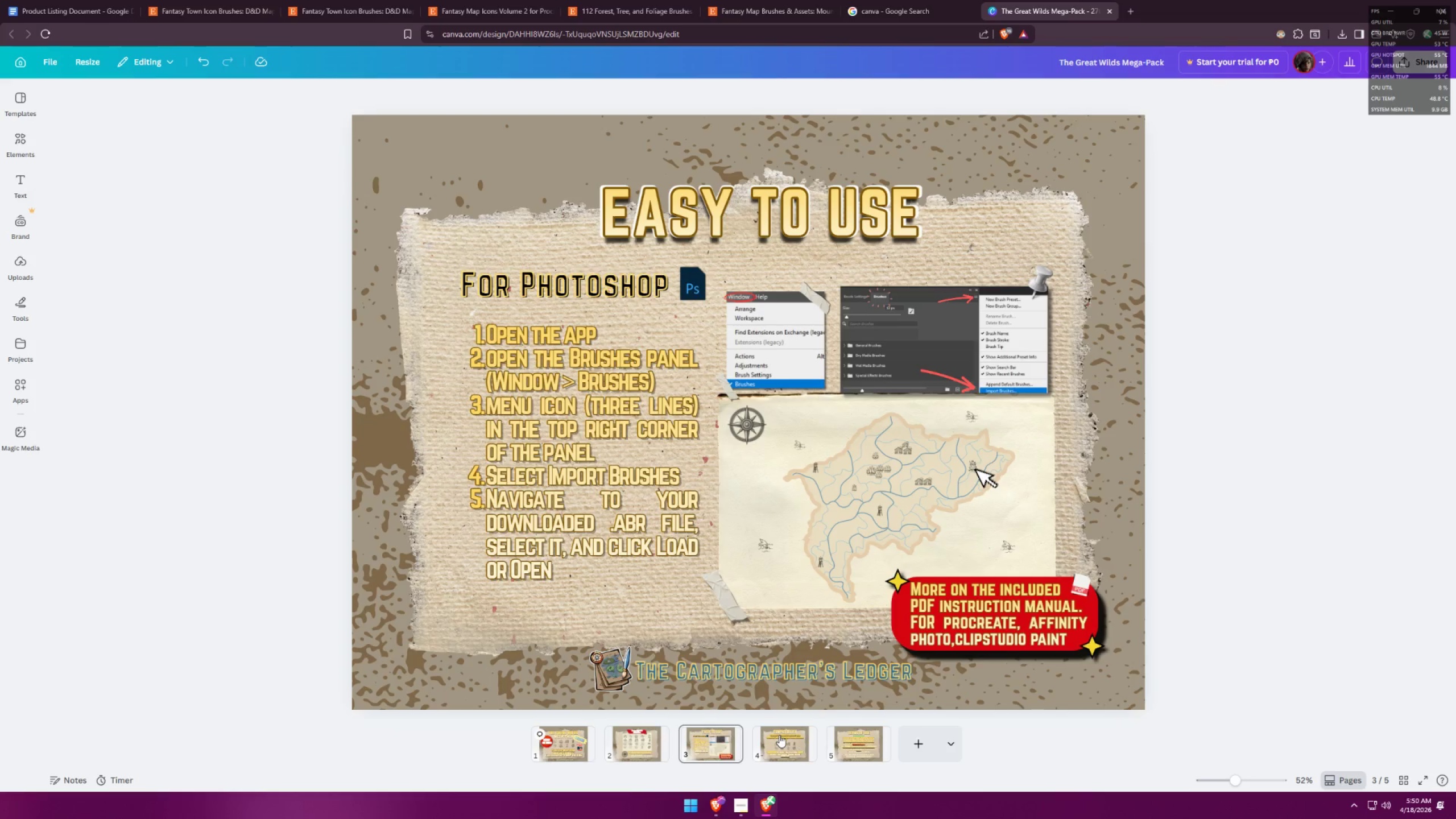 
wait(5.75)
 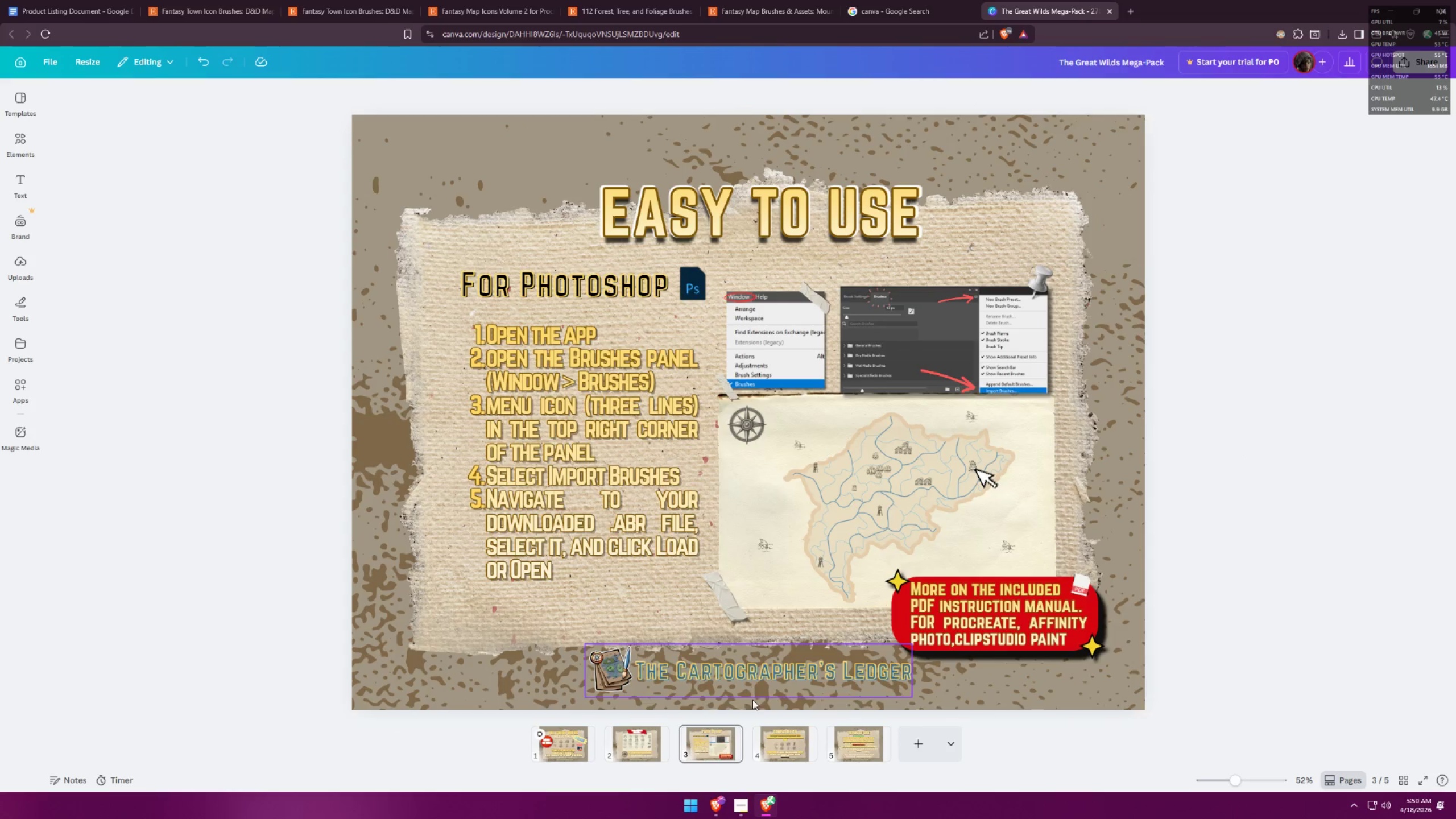 
left_click([779, 735])
 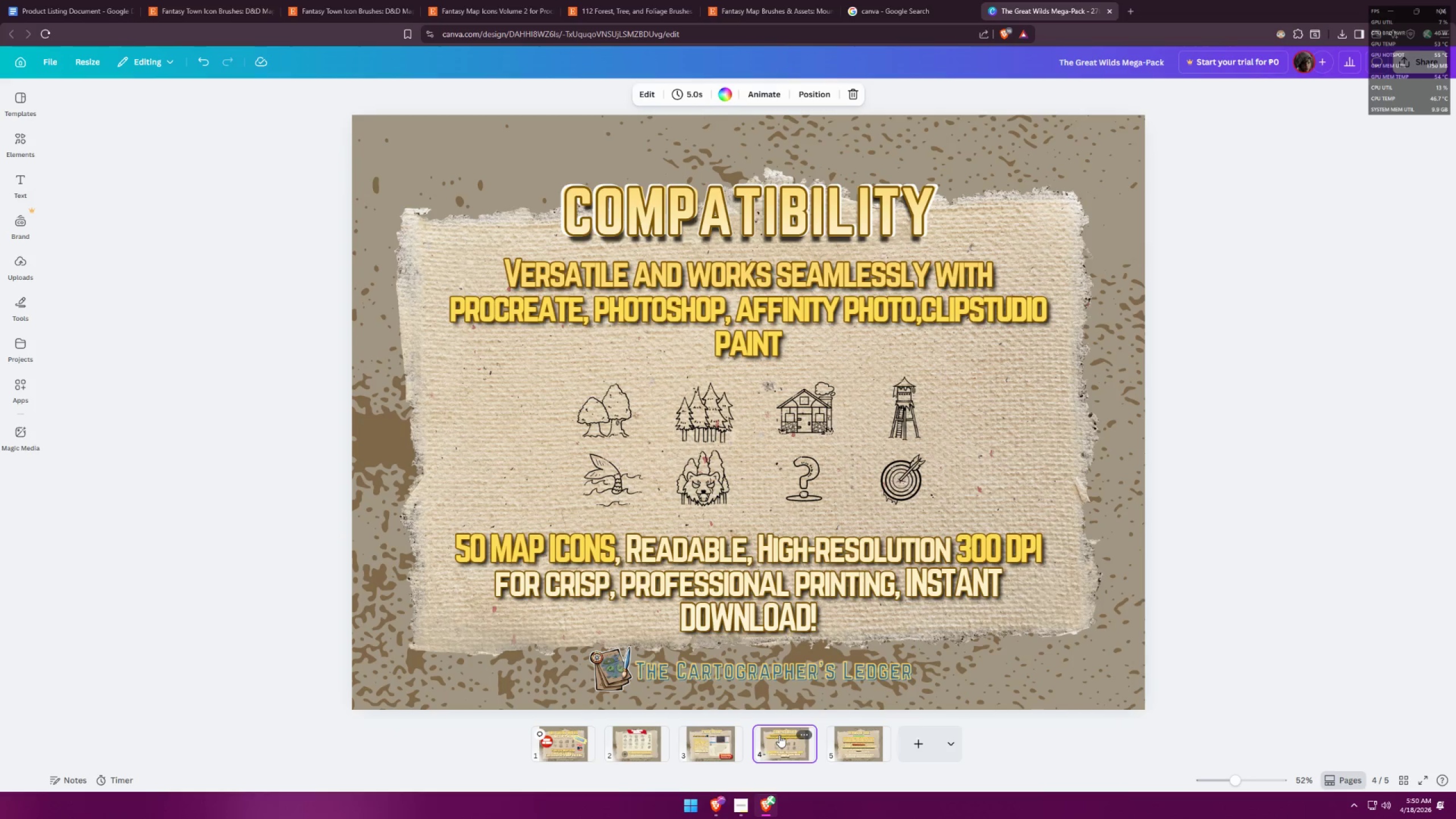 
left_click([706, 743])
 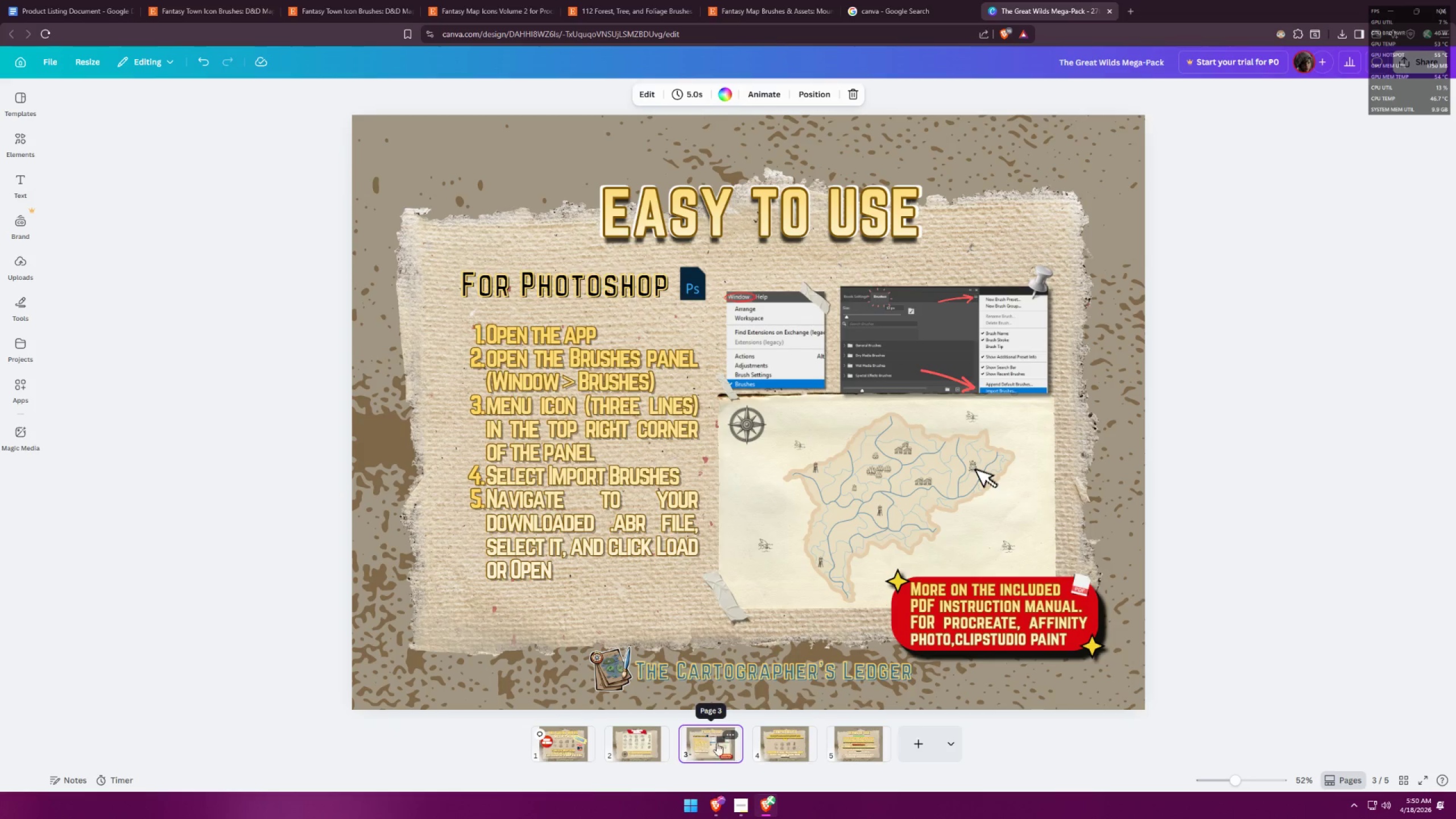 
left_click([764, 743])
 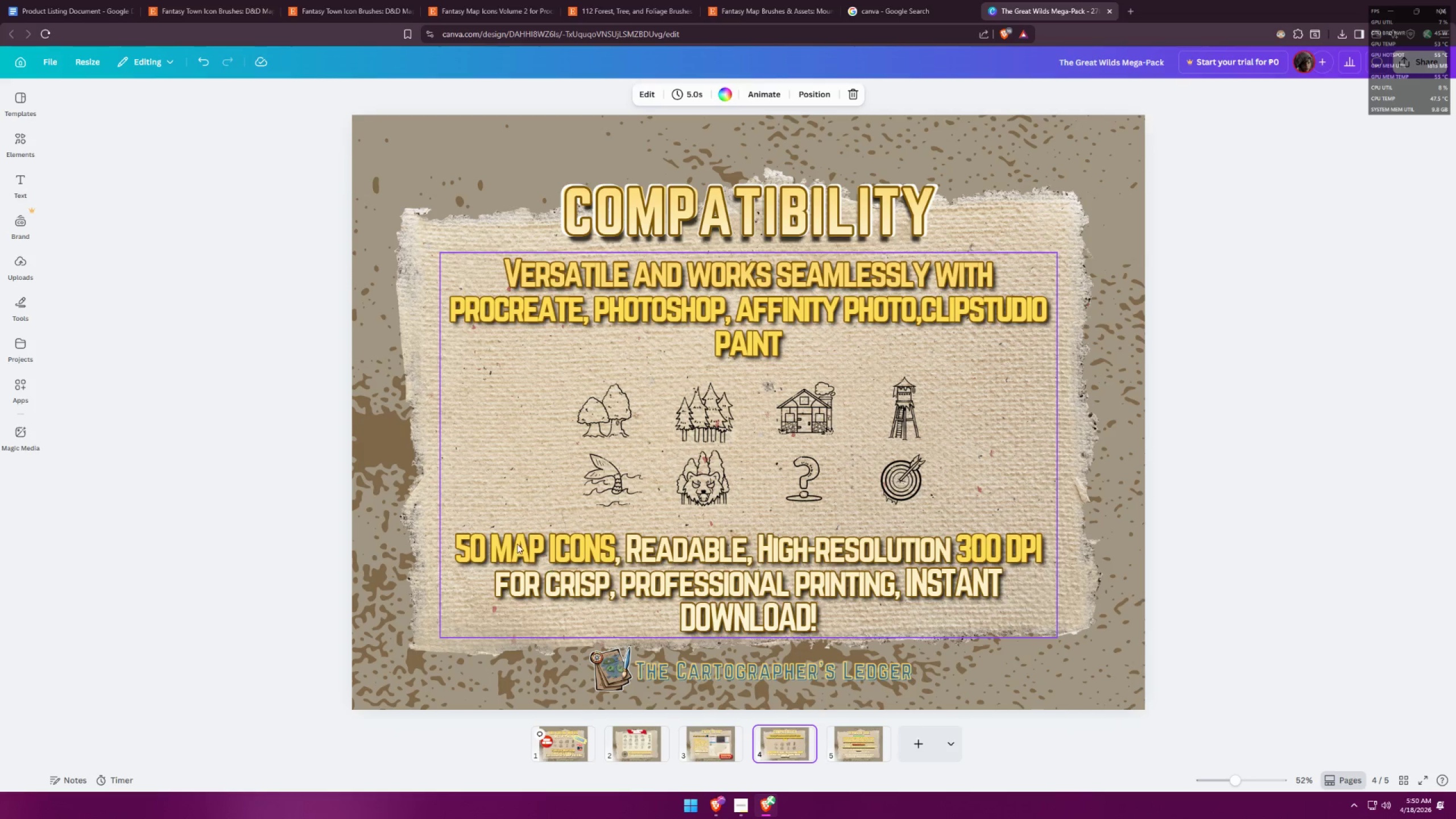 
wait(7.3)
 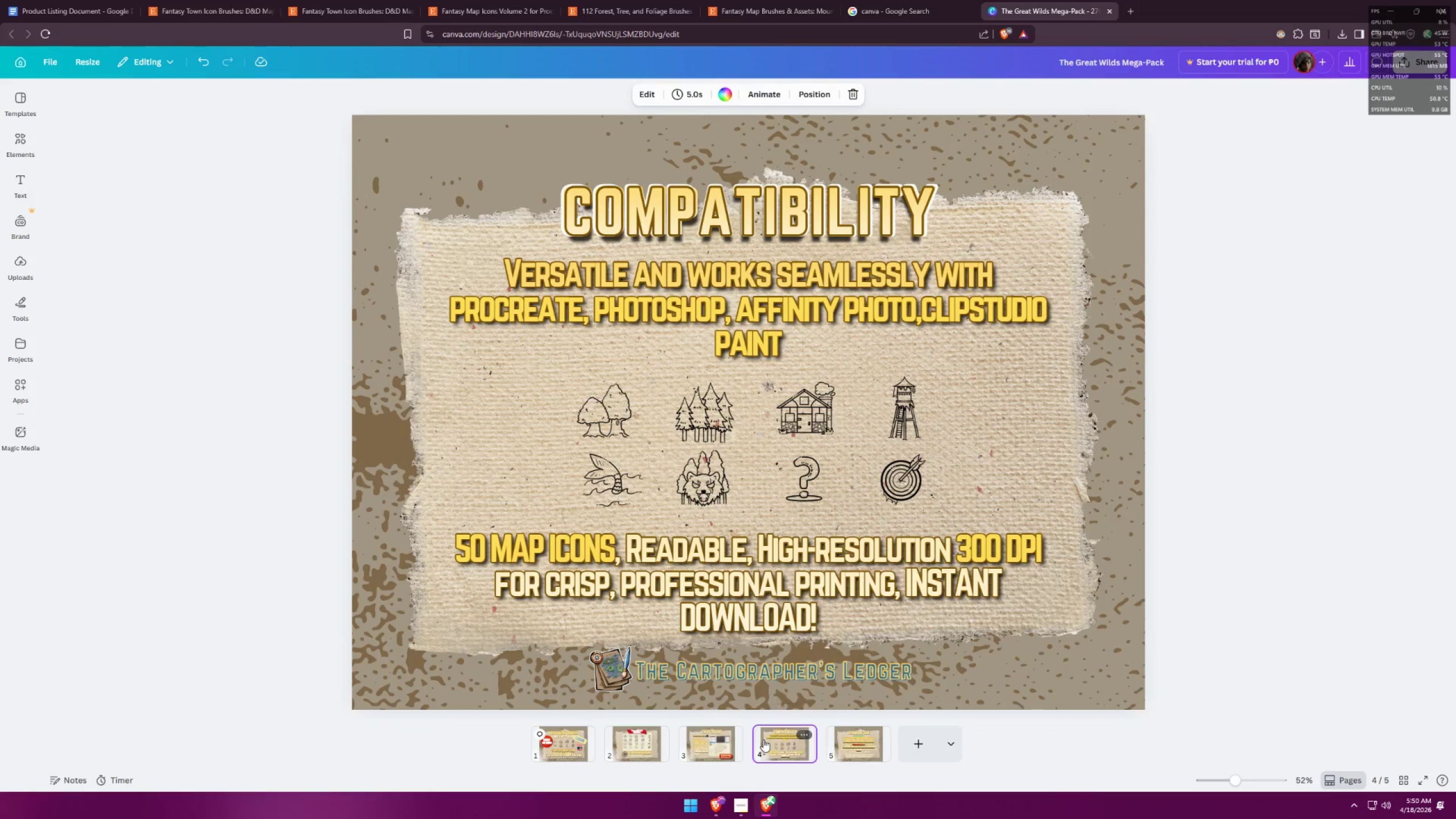 
left_click([855, 743])
 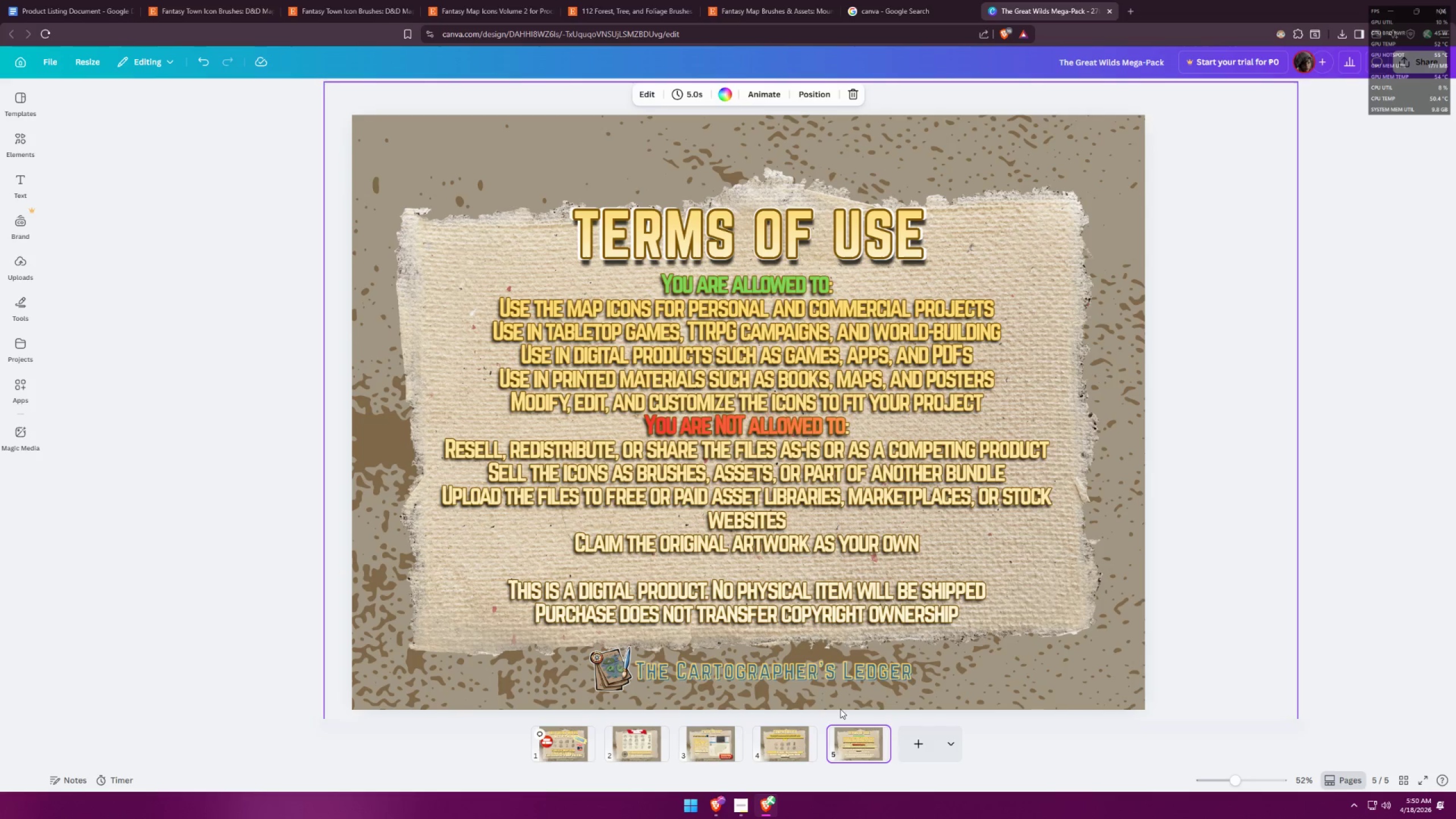 
wait(6.2)
 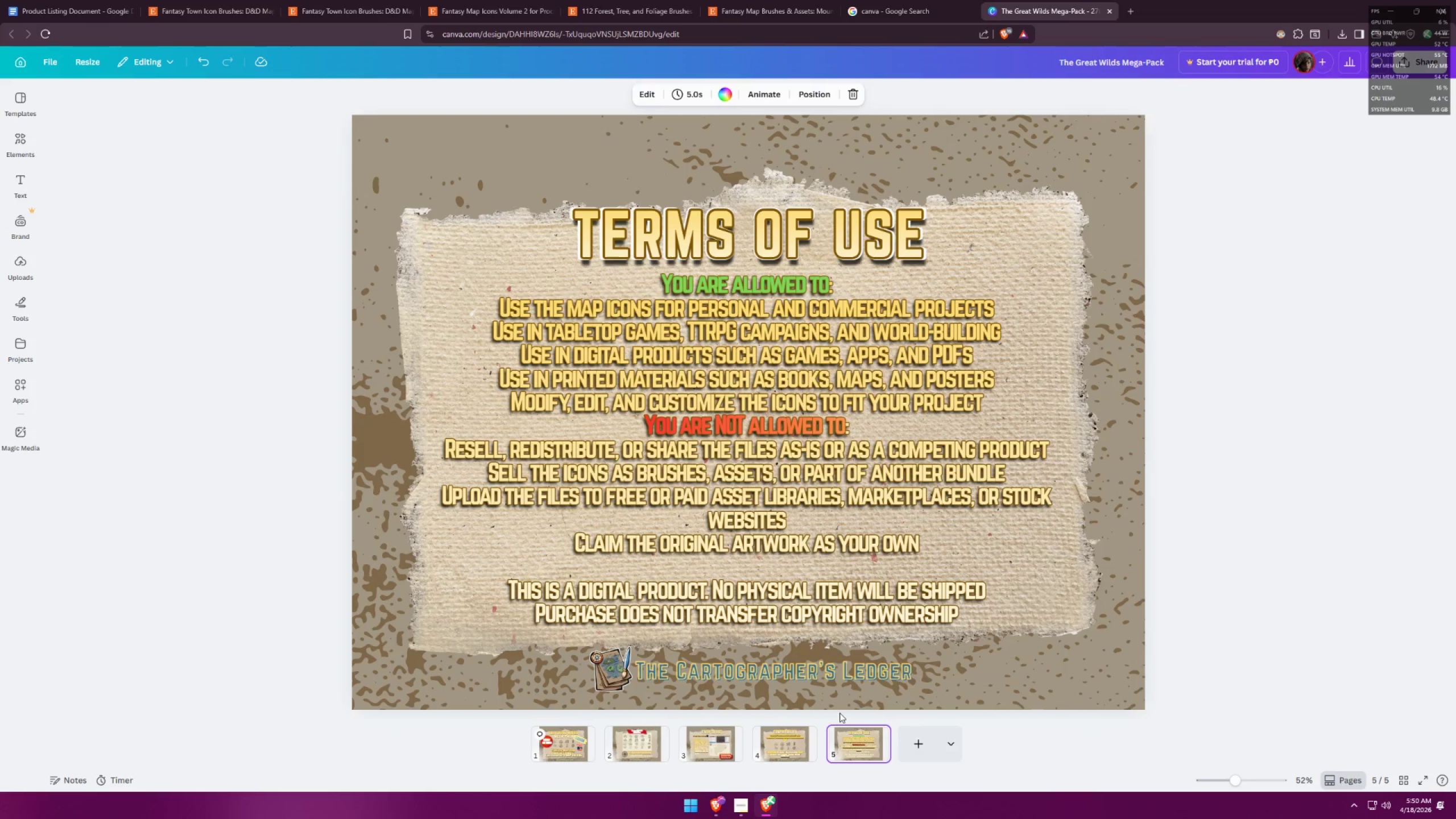 
left_click([970, 11])
 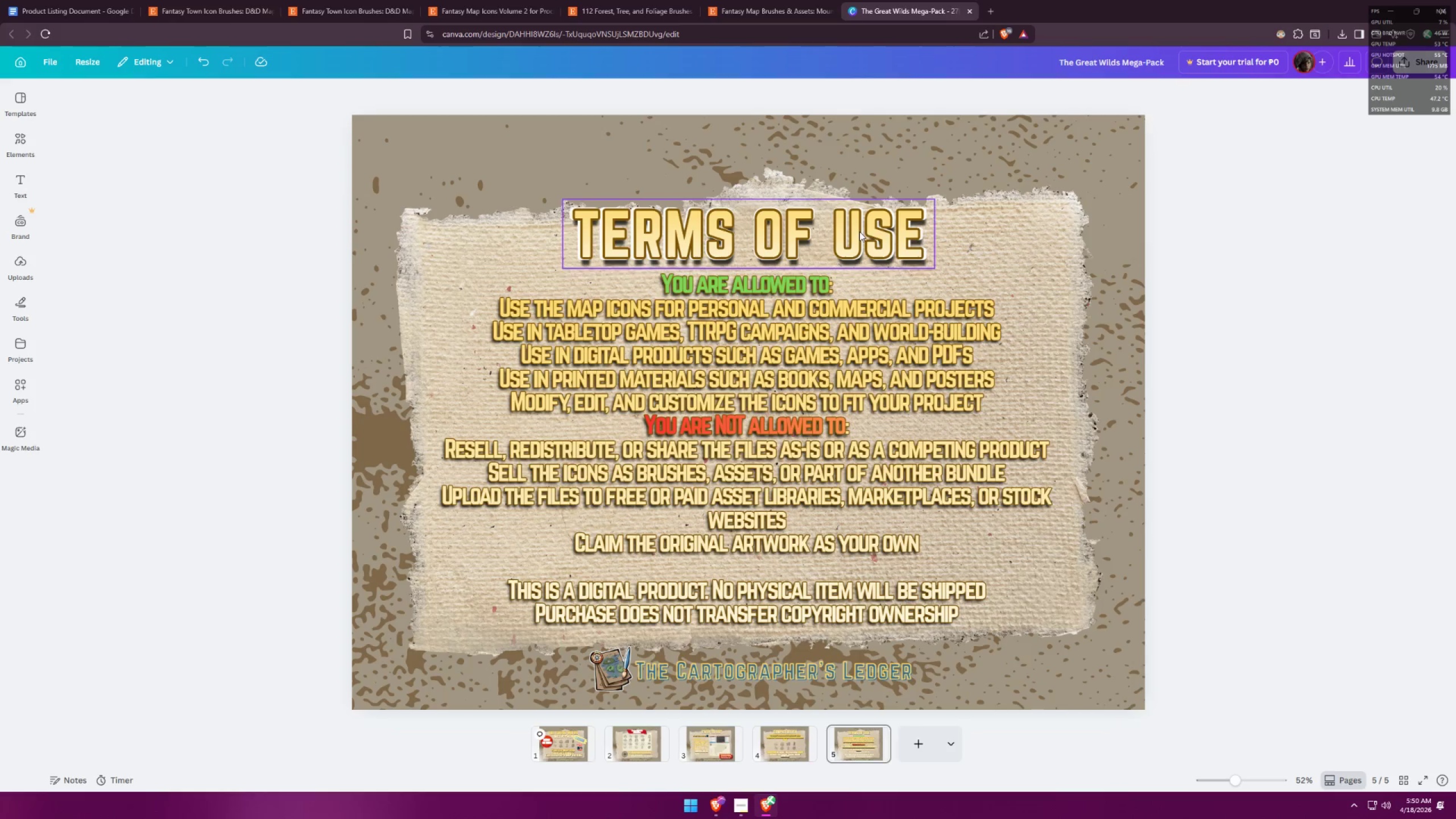 
left_click([239, 0])
 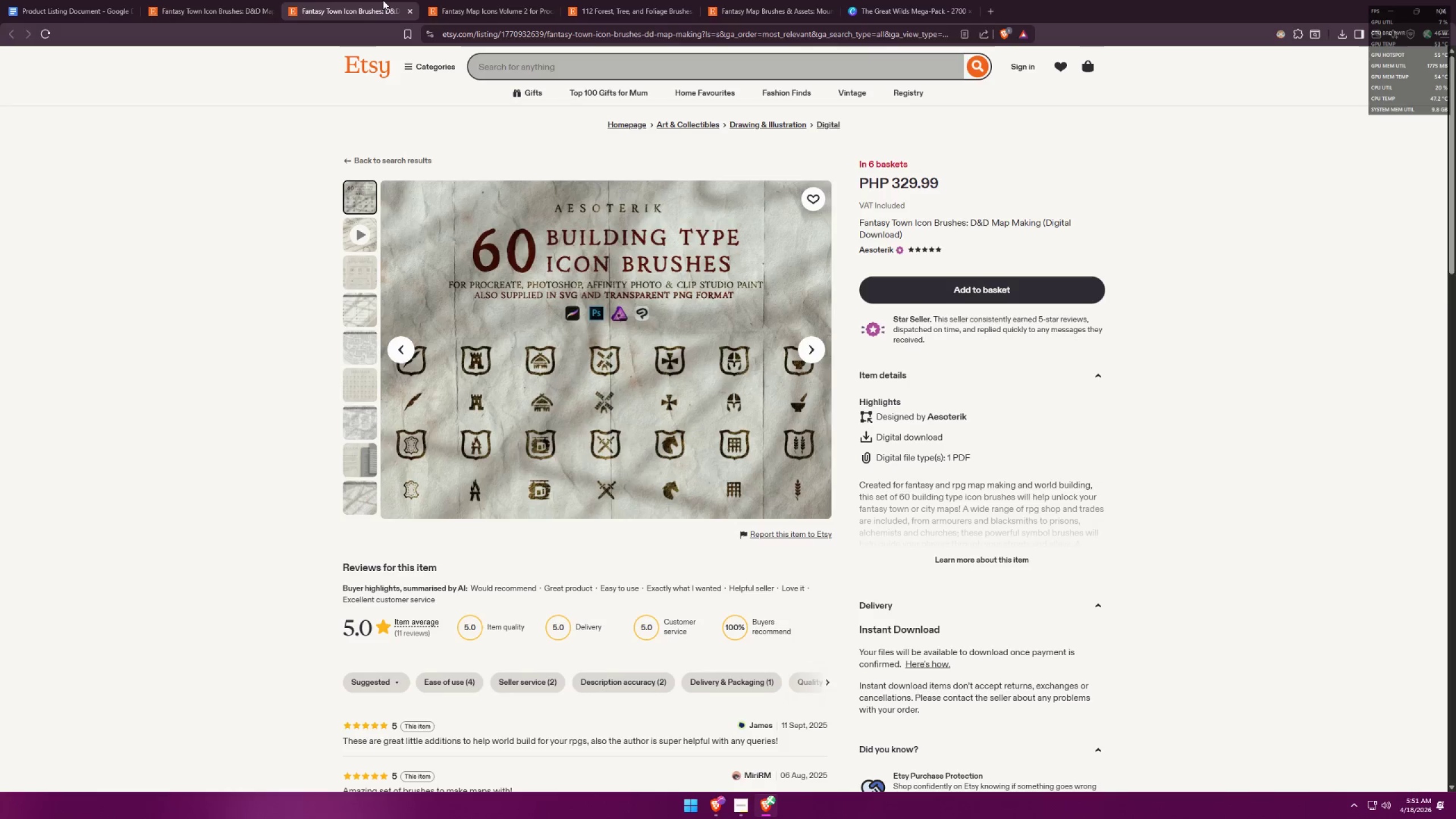 
double_click([468, 0])
 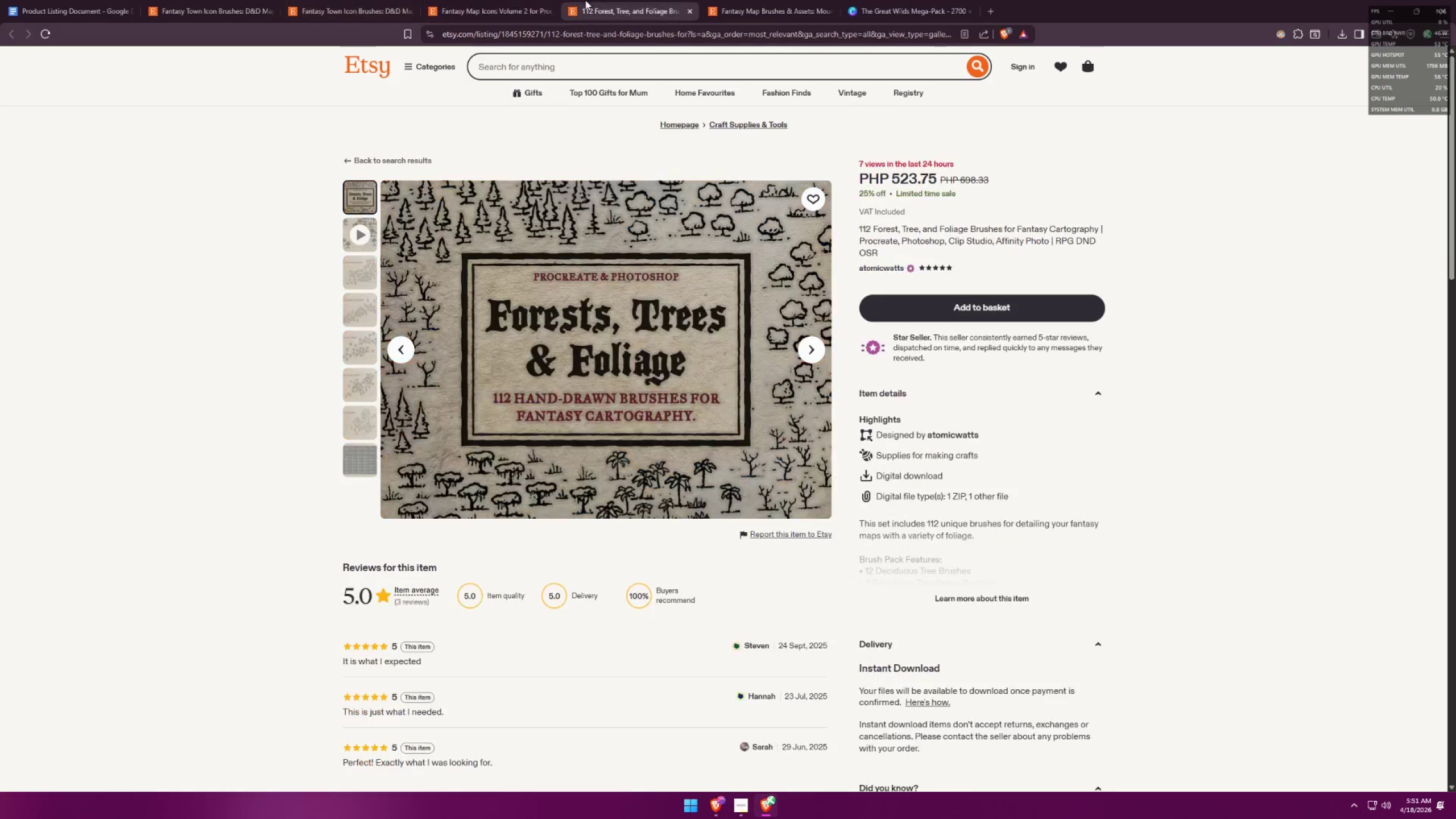 
double_click([732, 0])
 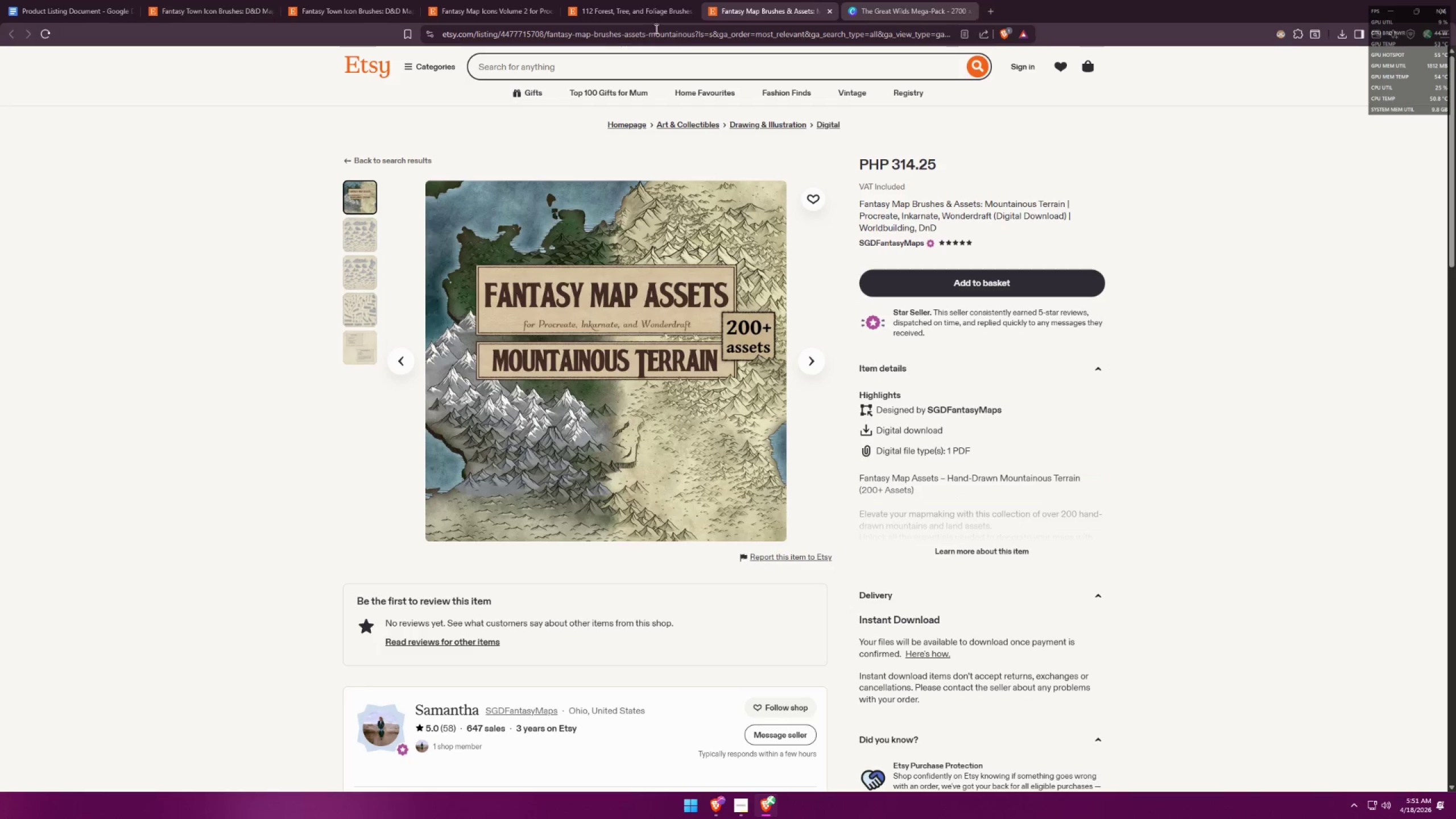 
left_click([206, 0])
 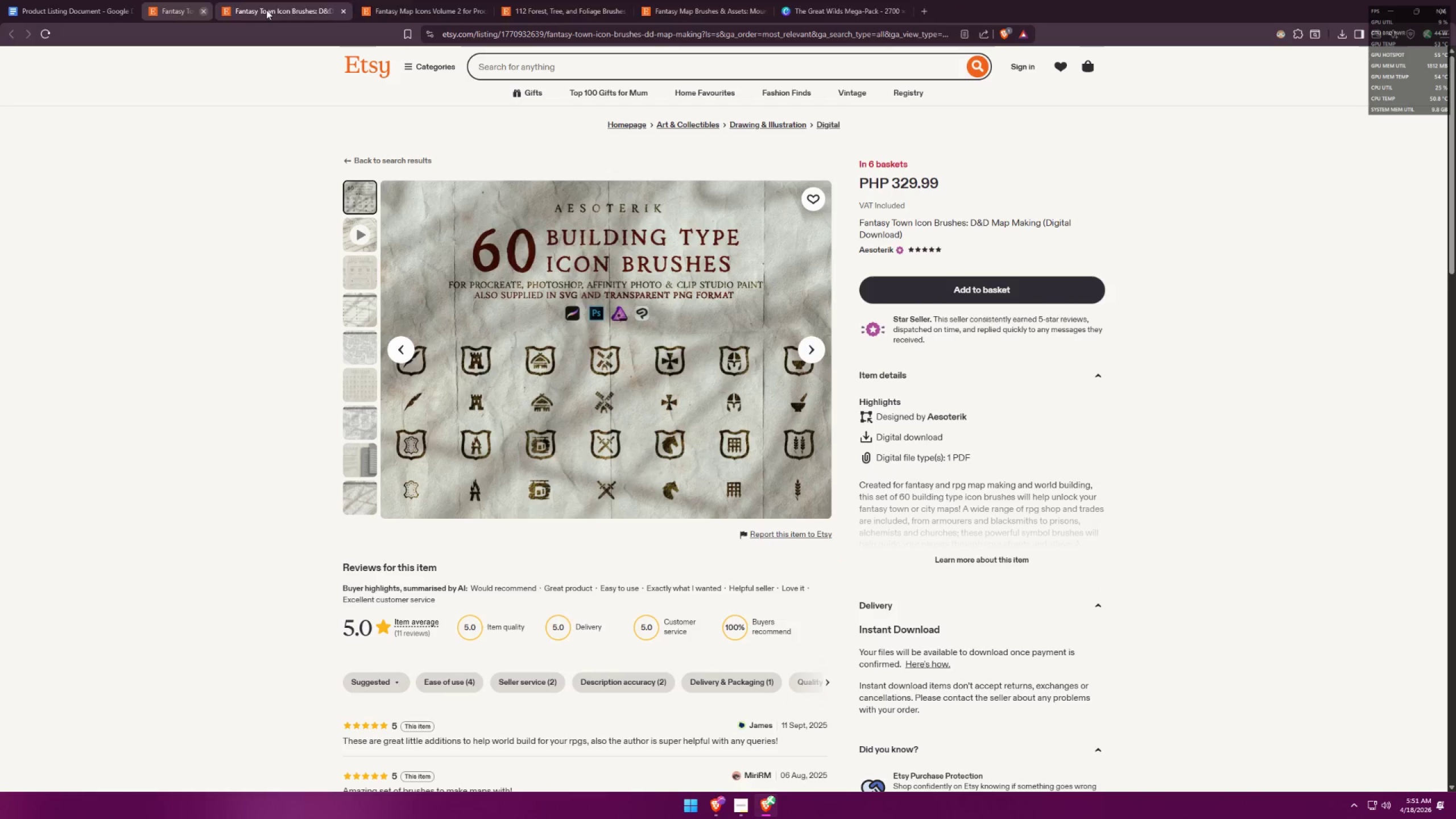 
double_click([266, 10])
 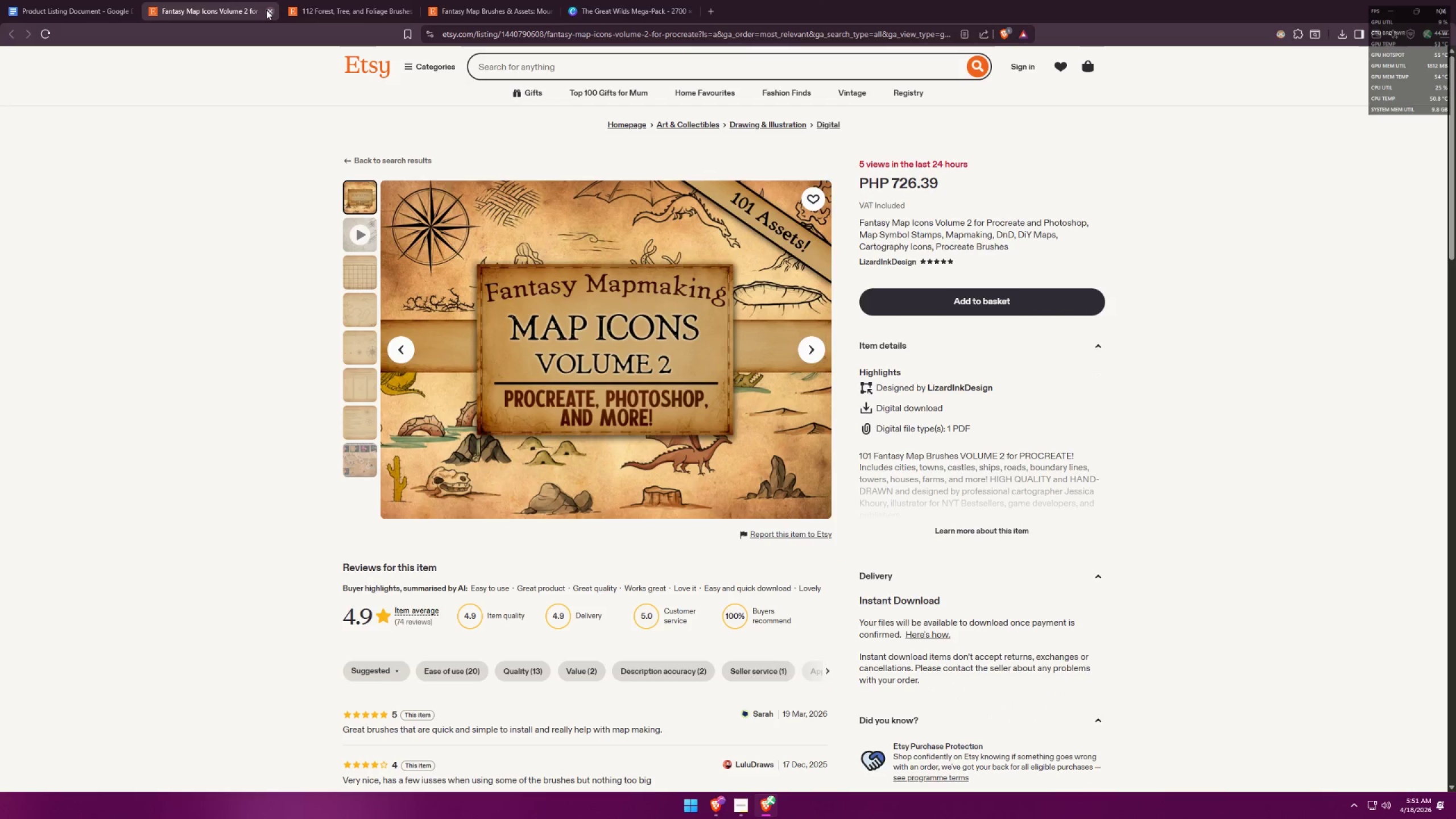 
triple_click([266, 10])
 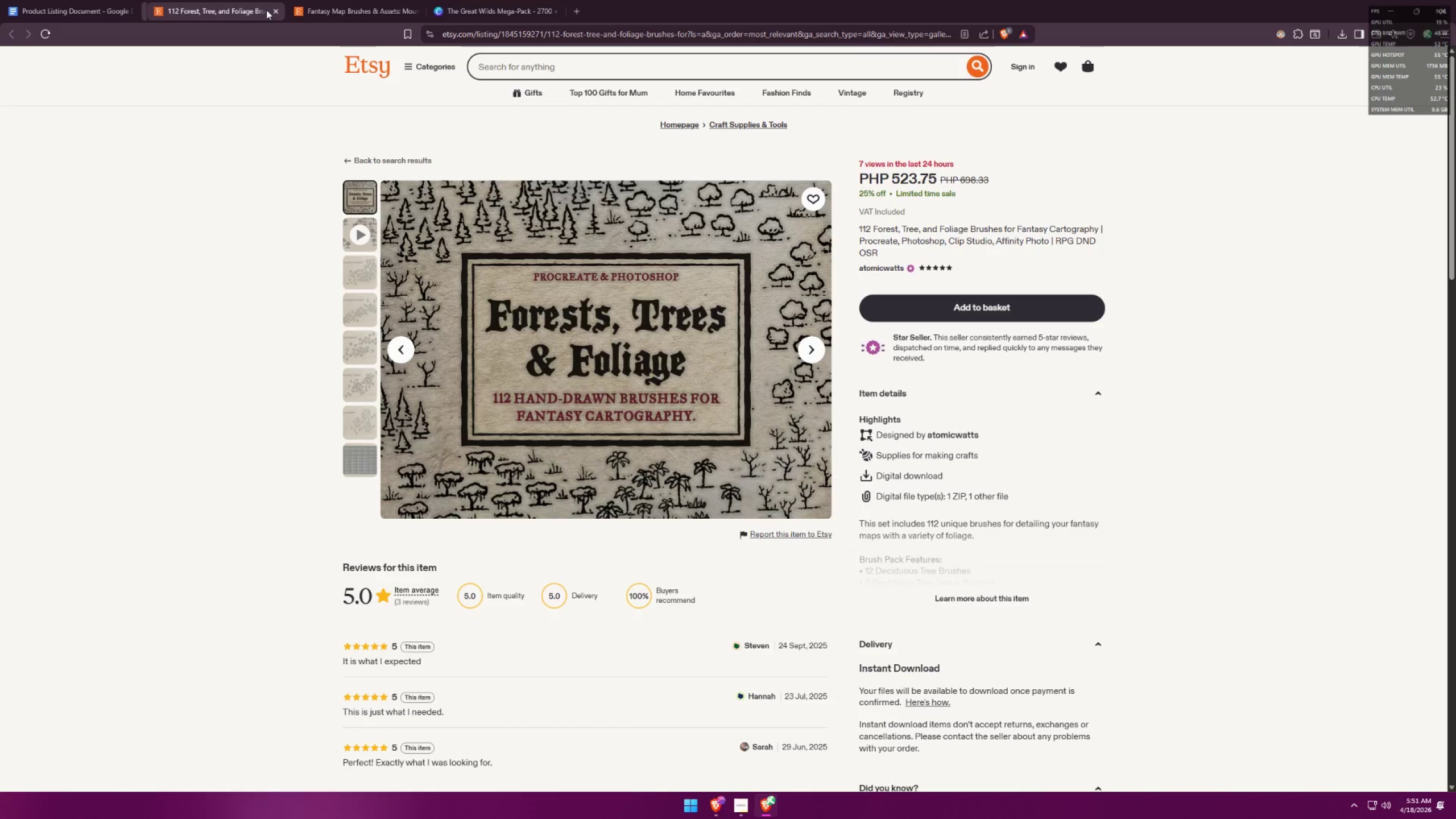 
triple_click([266, 10])
 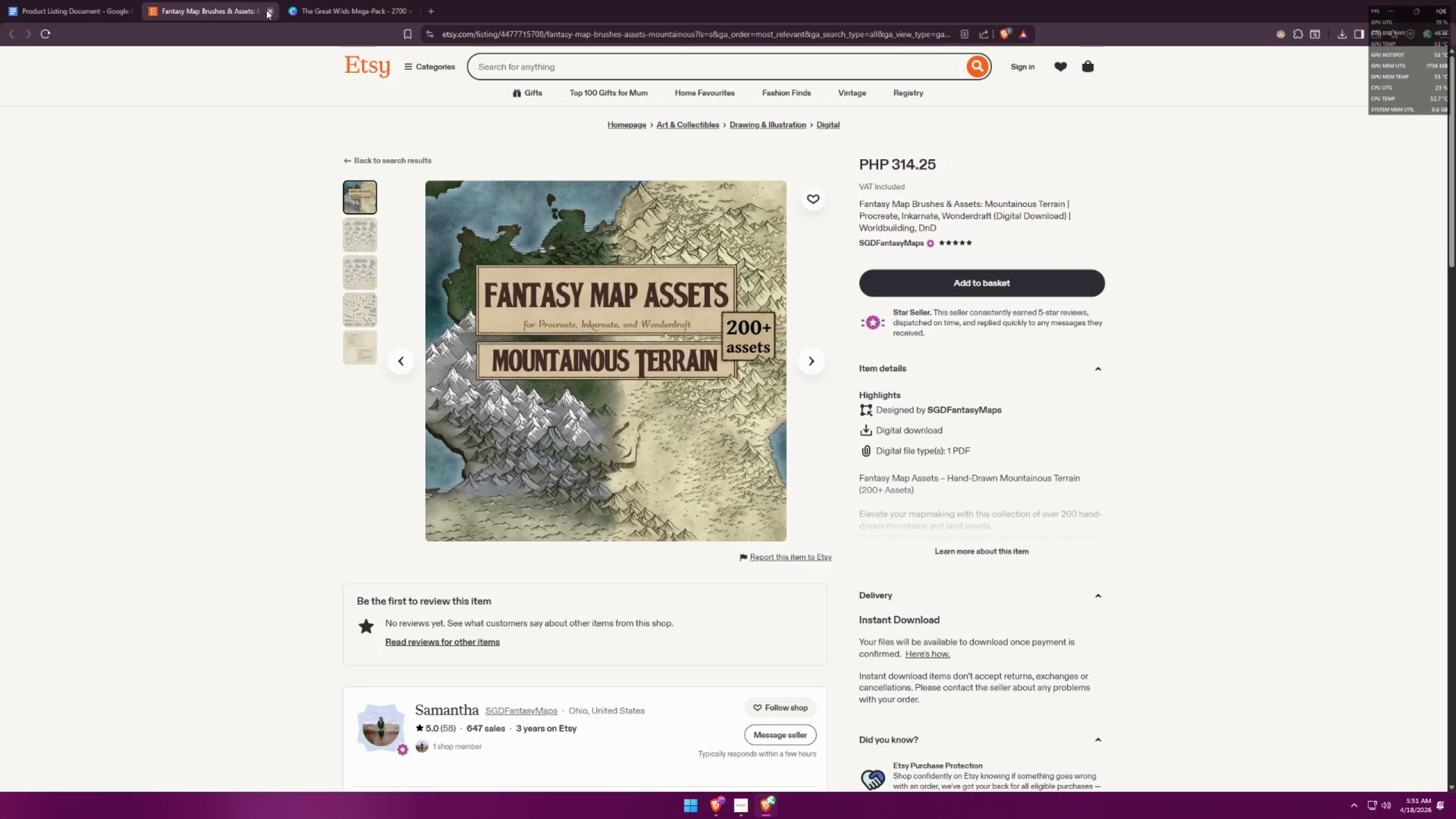 
triple_click([266, 10])
 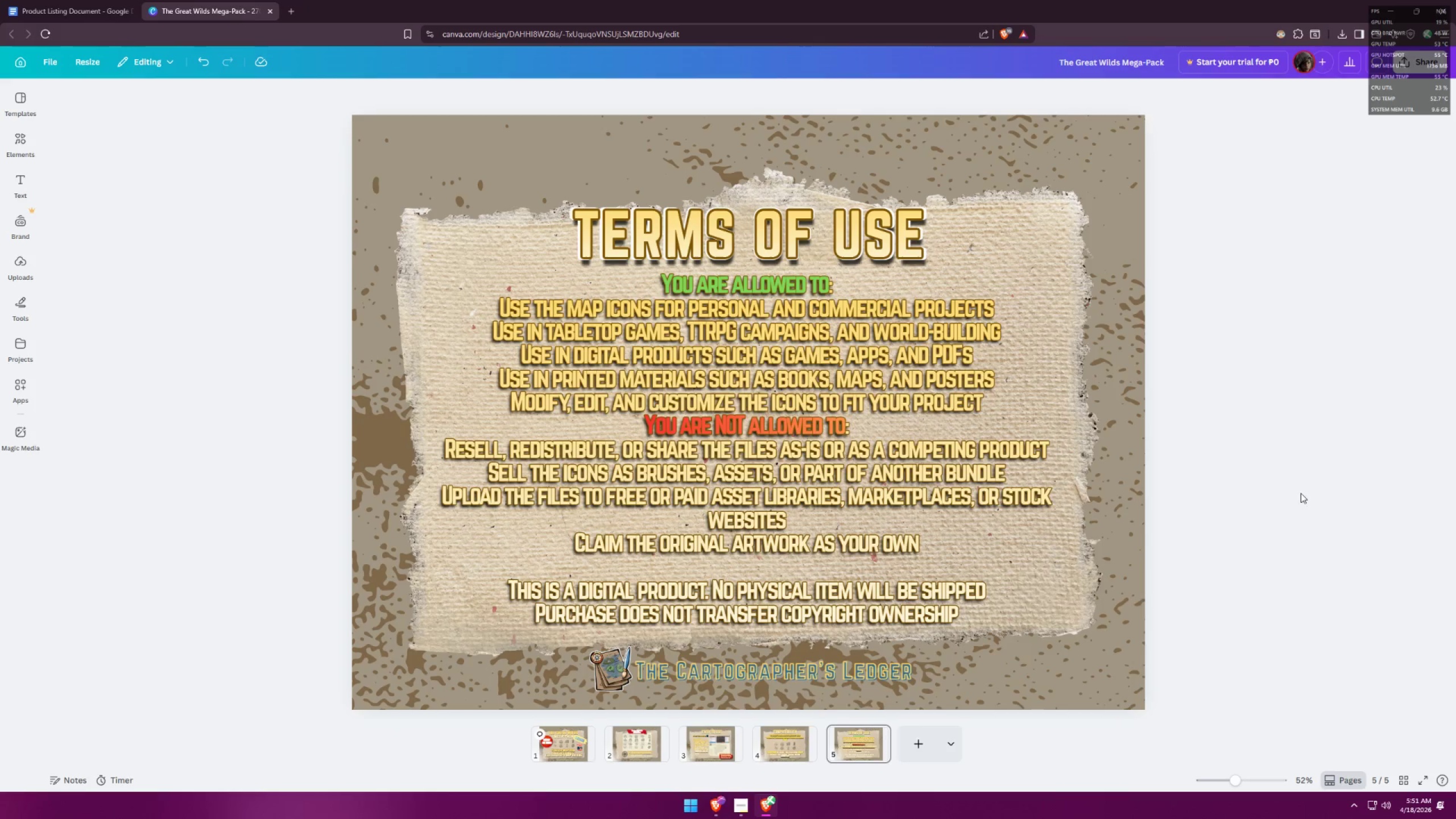 
left_click([1368, 478])
 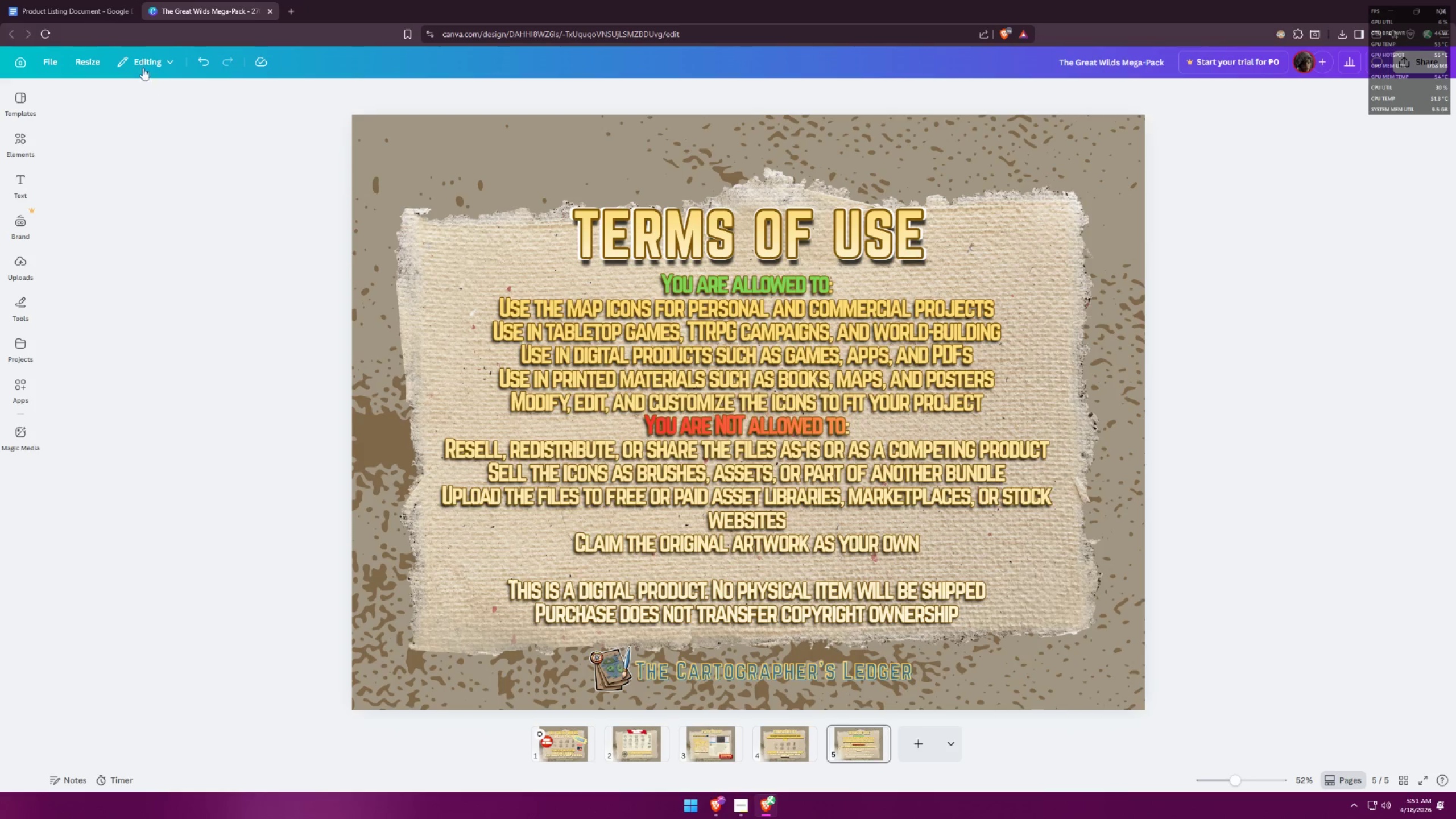 
left_click([72, 0])
 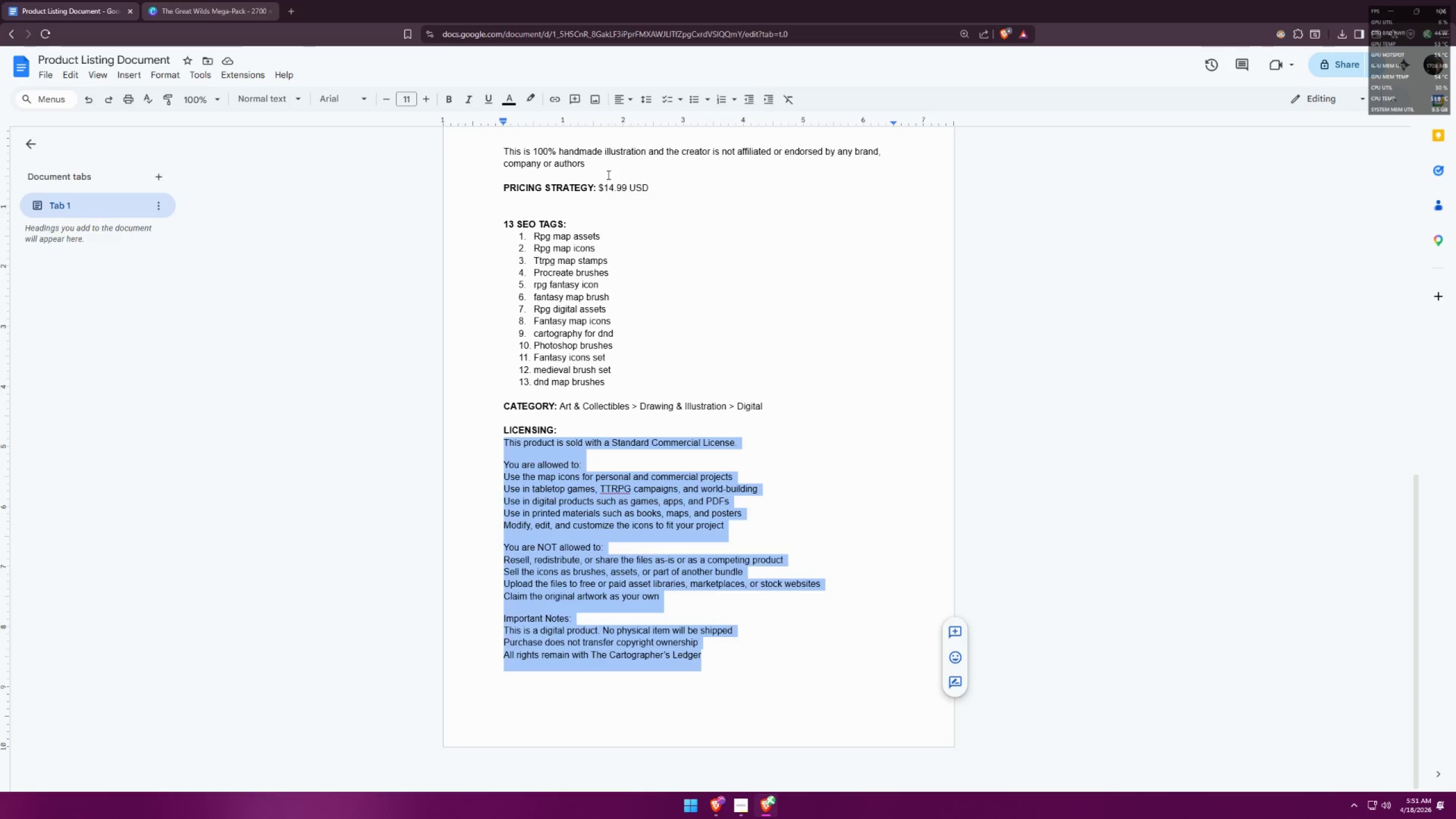 